 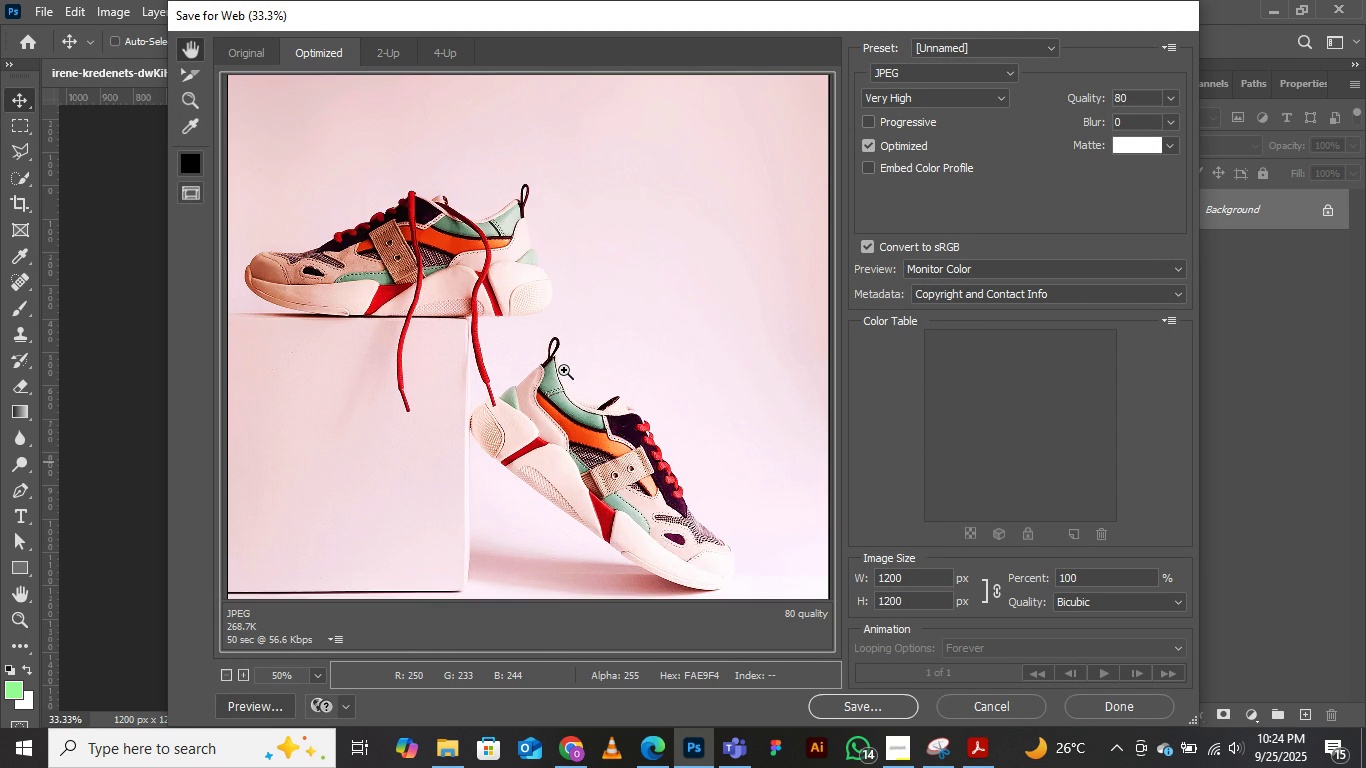 
key(Control+Minus)
 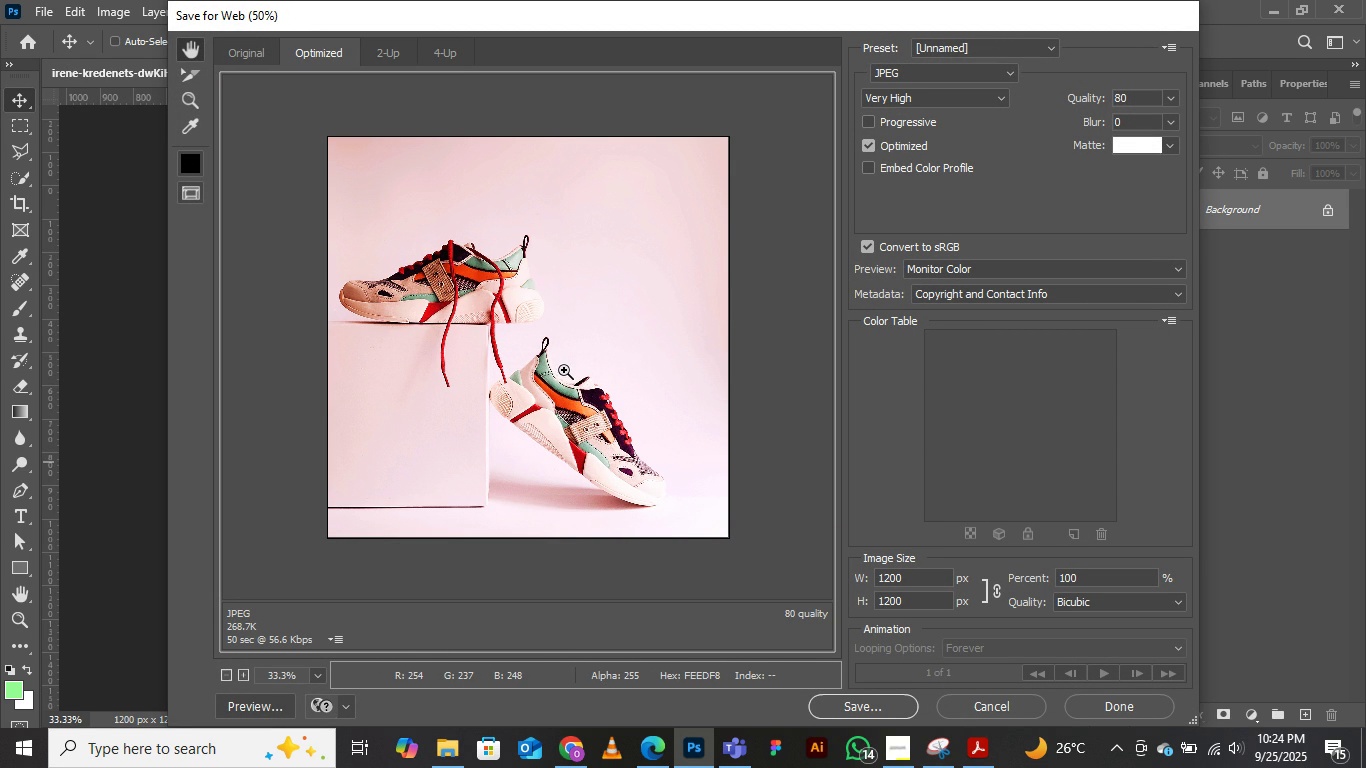 
key(Control+Equal)
 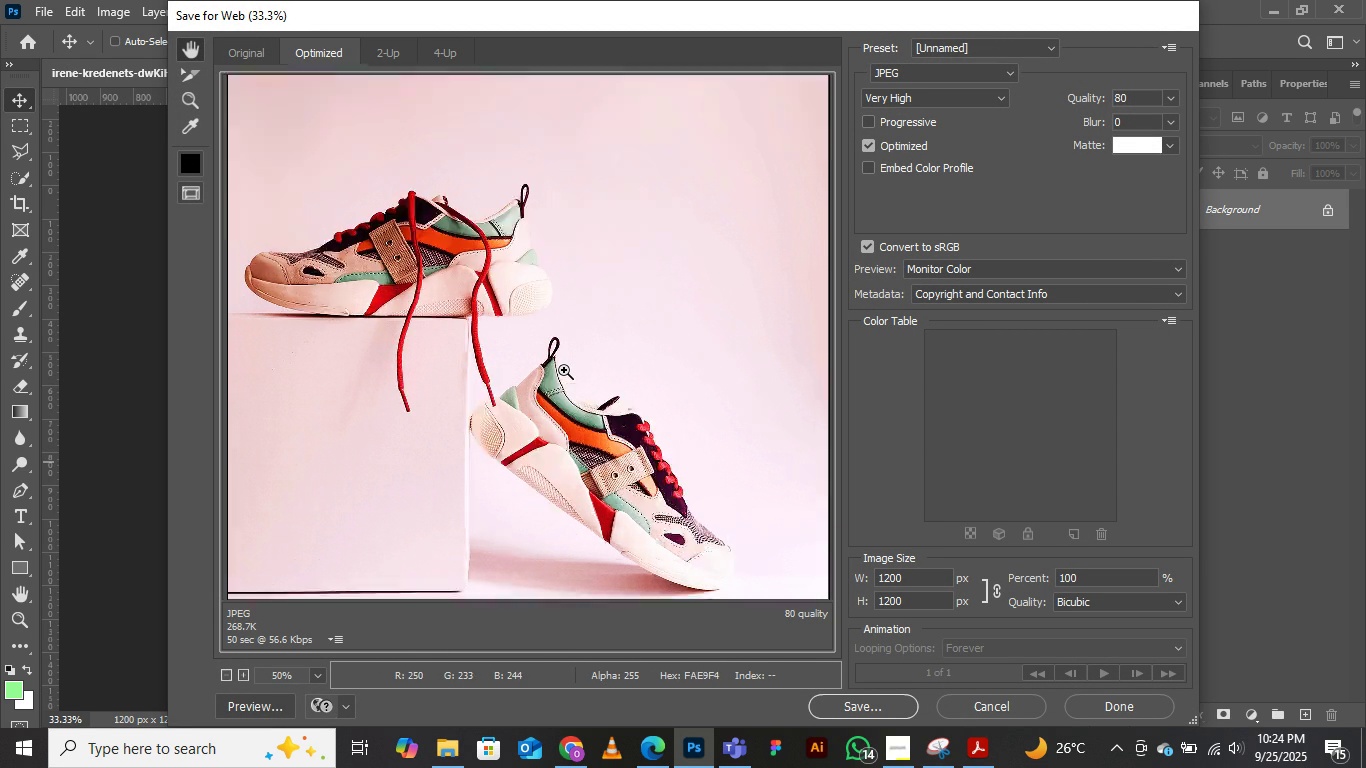 
key(Control+Minus)
 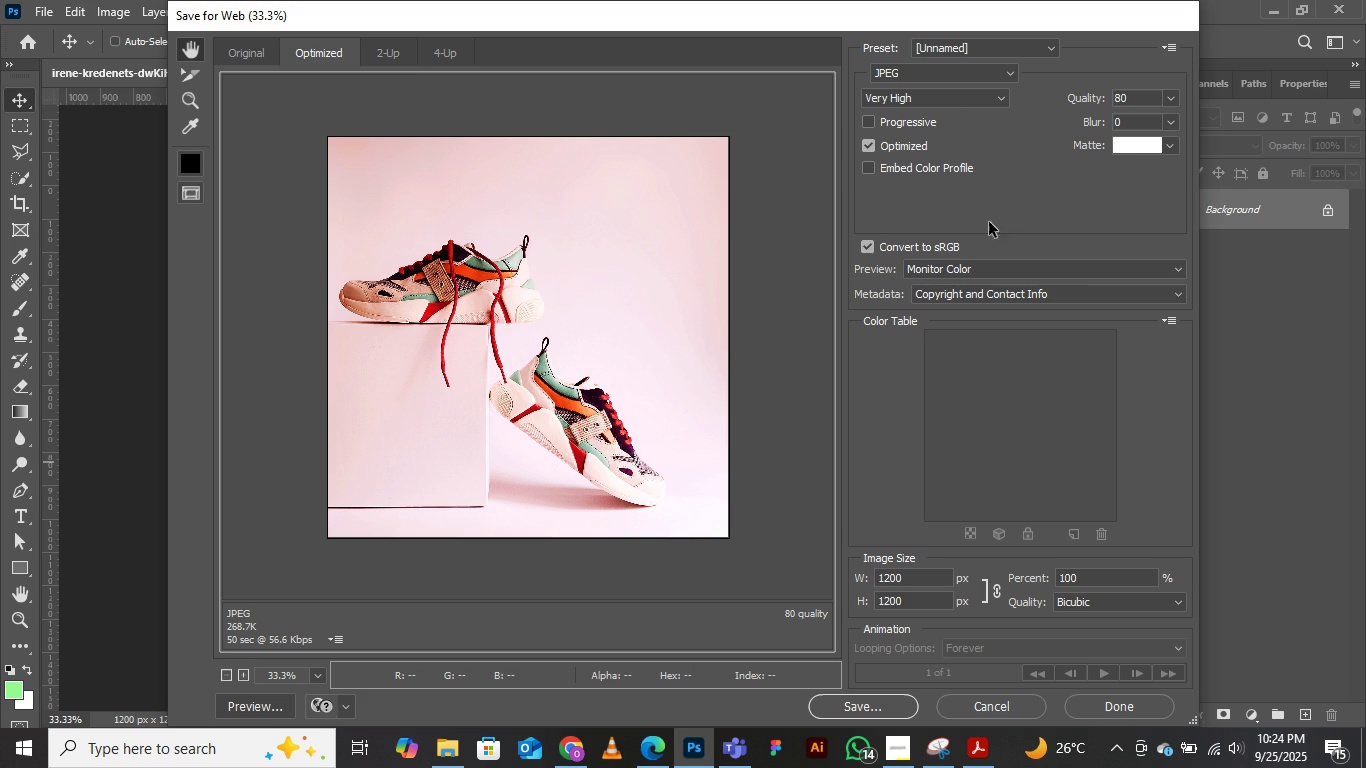 
left_click([864, 250])
 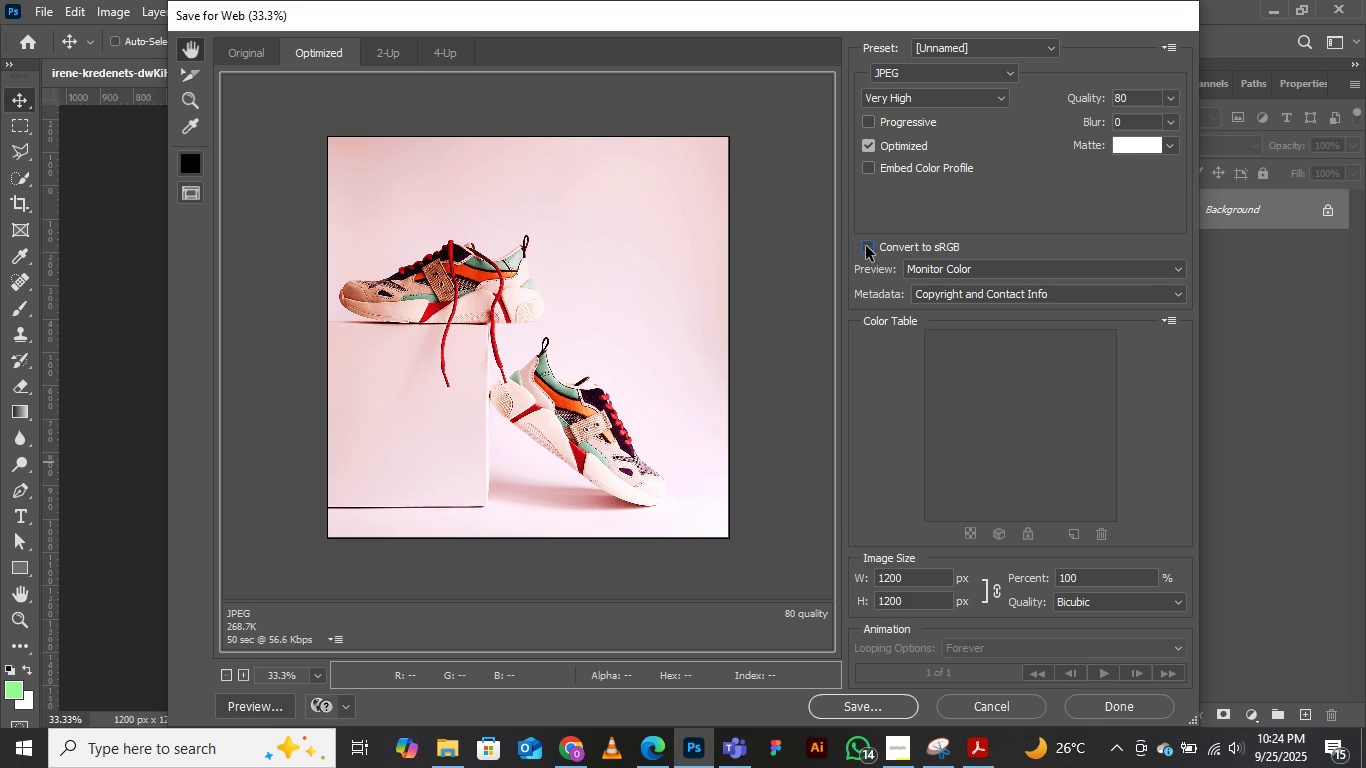 
left_click([866, 246])
 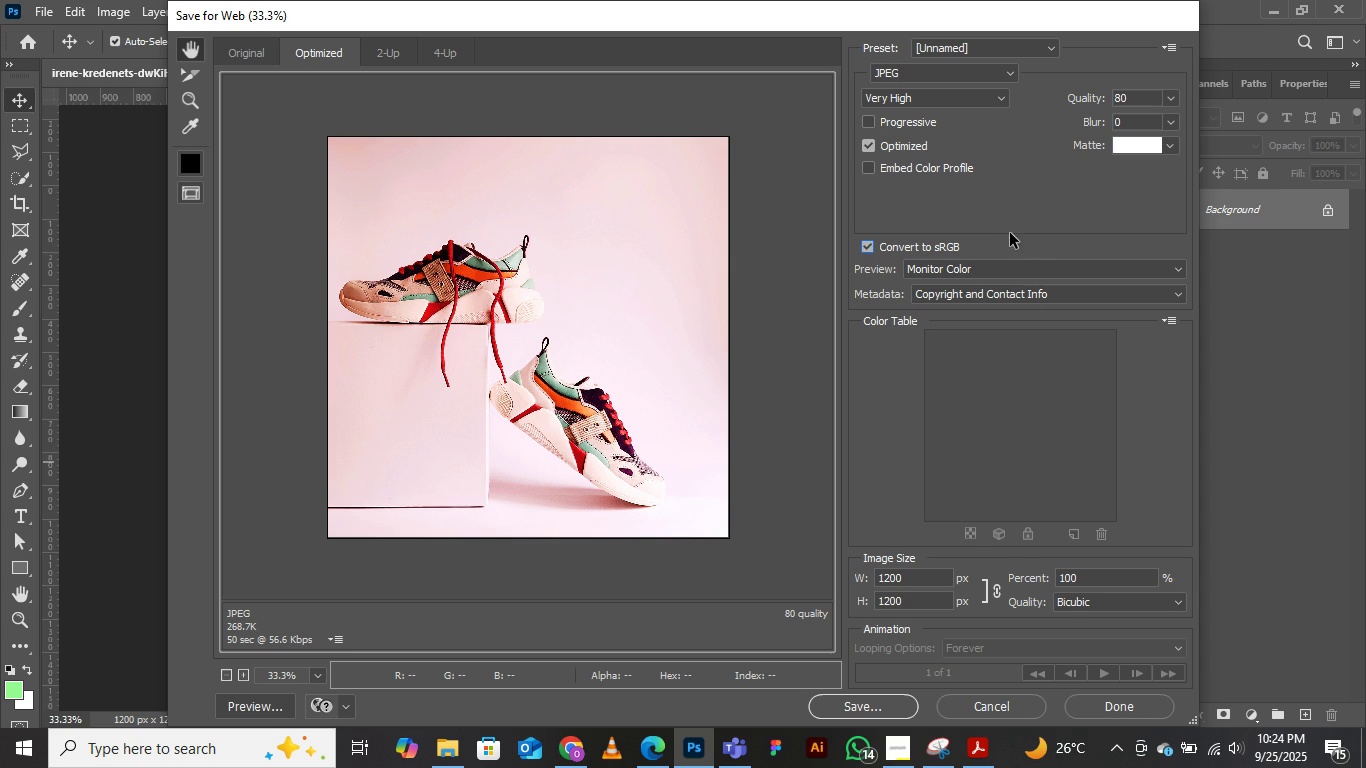 
wait(11.52)
 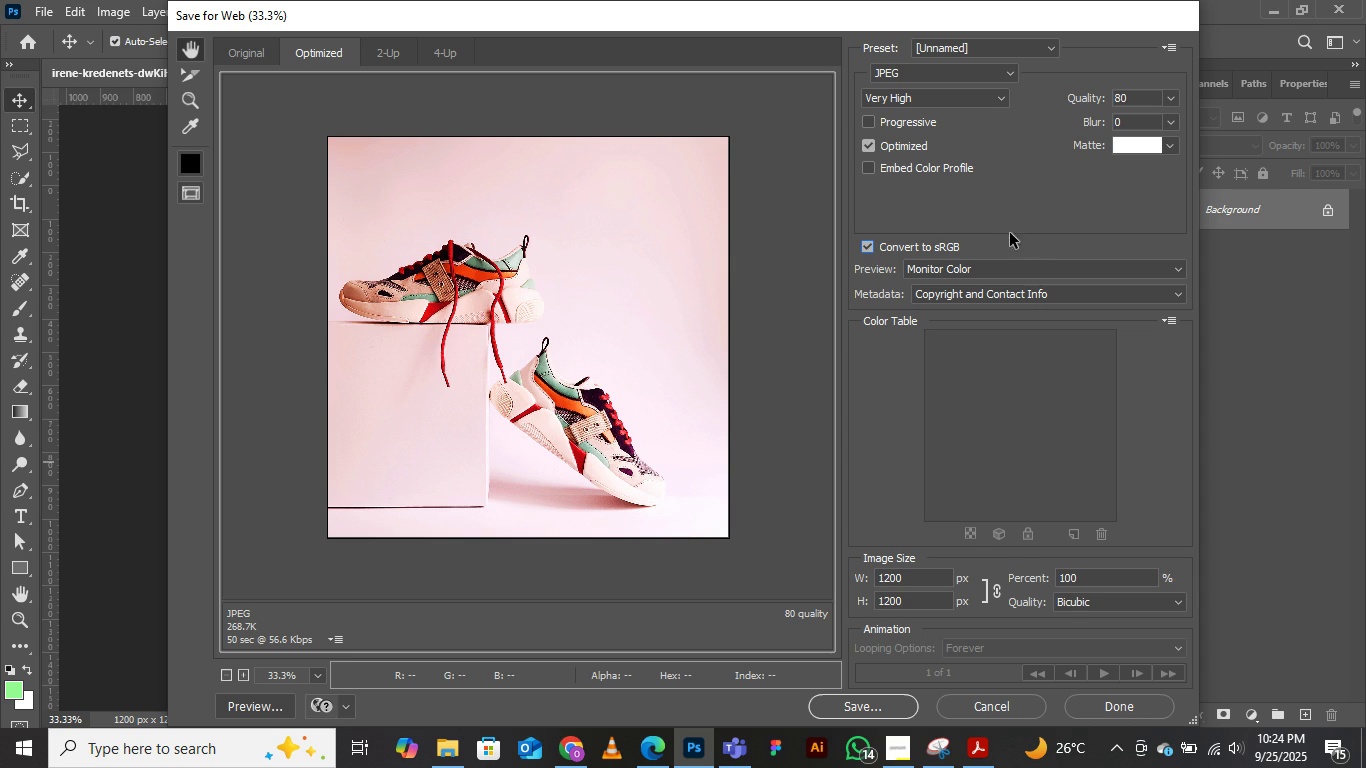 
left_click([840, 709])
 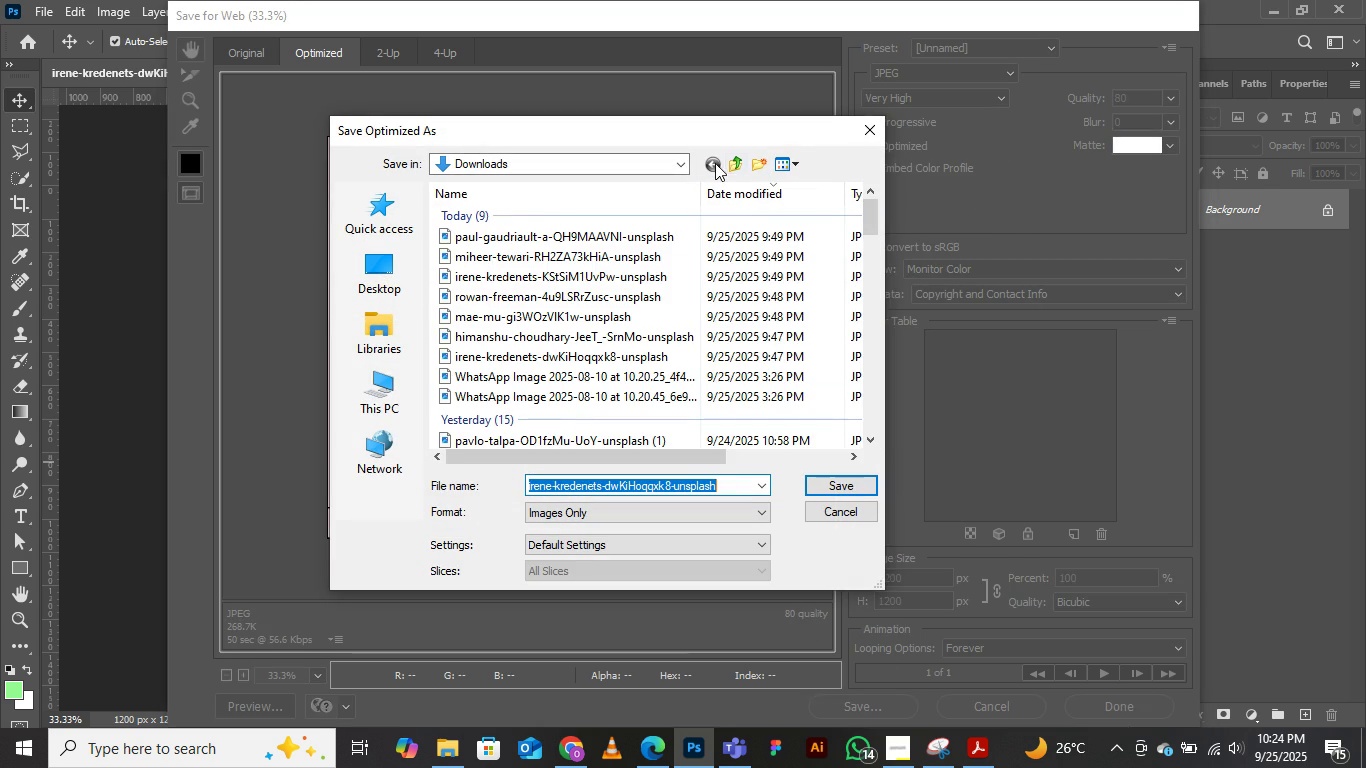 
left_click([756, 161])
 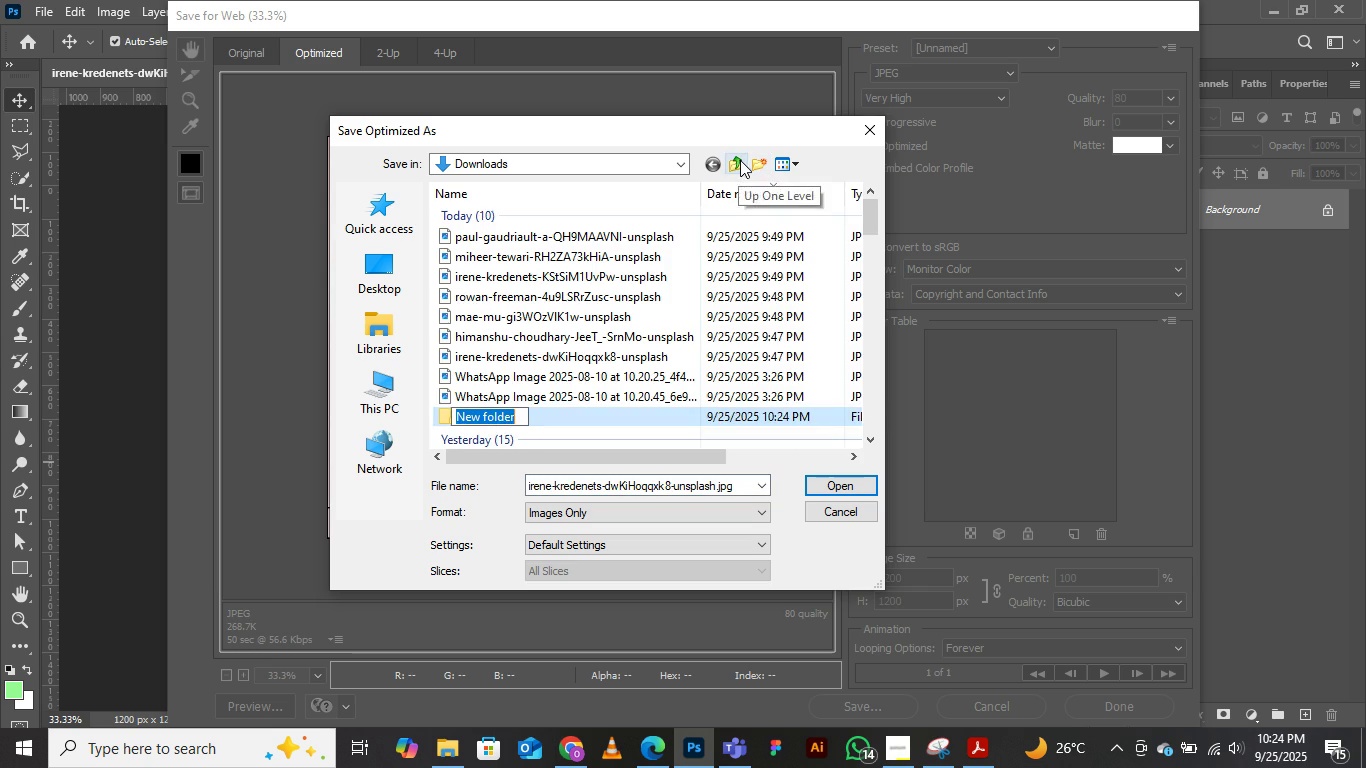 
left_click([740, 160])
 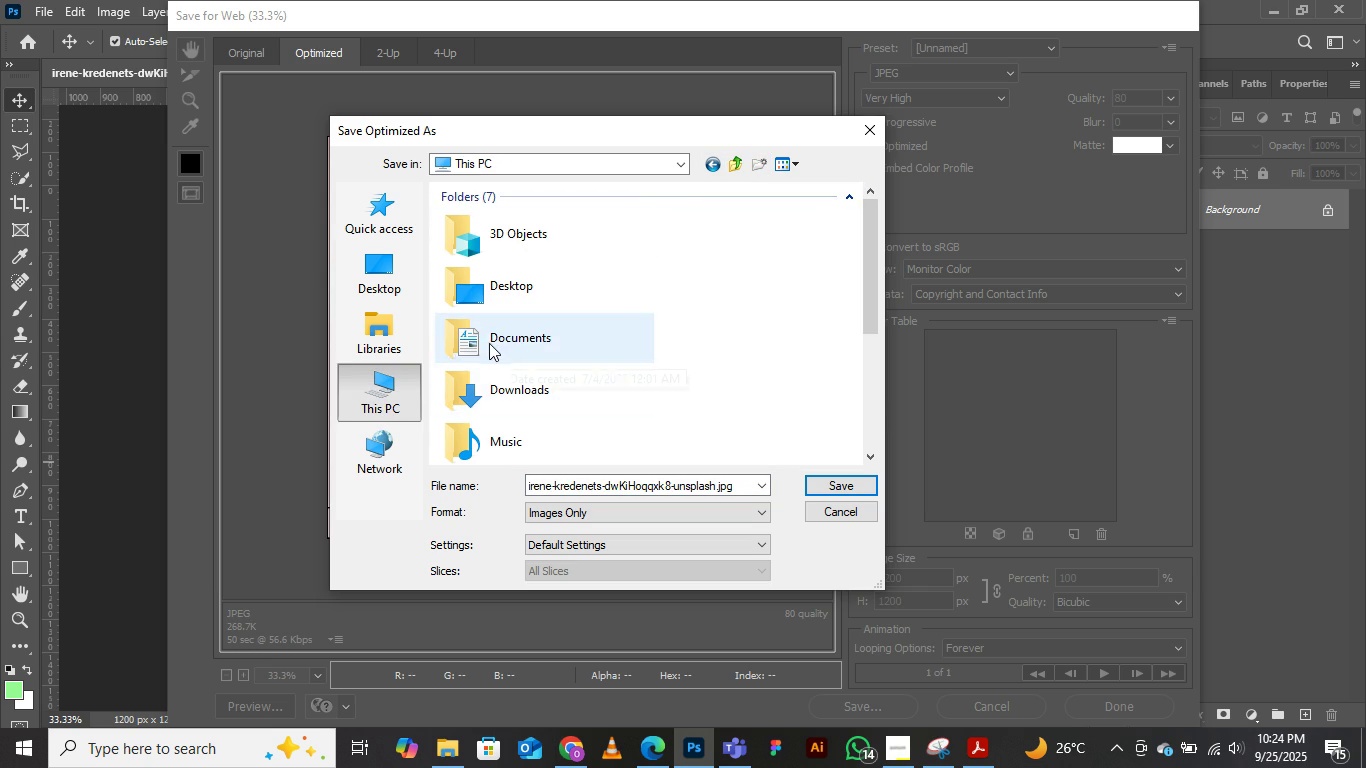 
double_click([493, 342])
 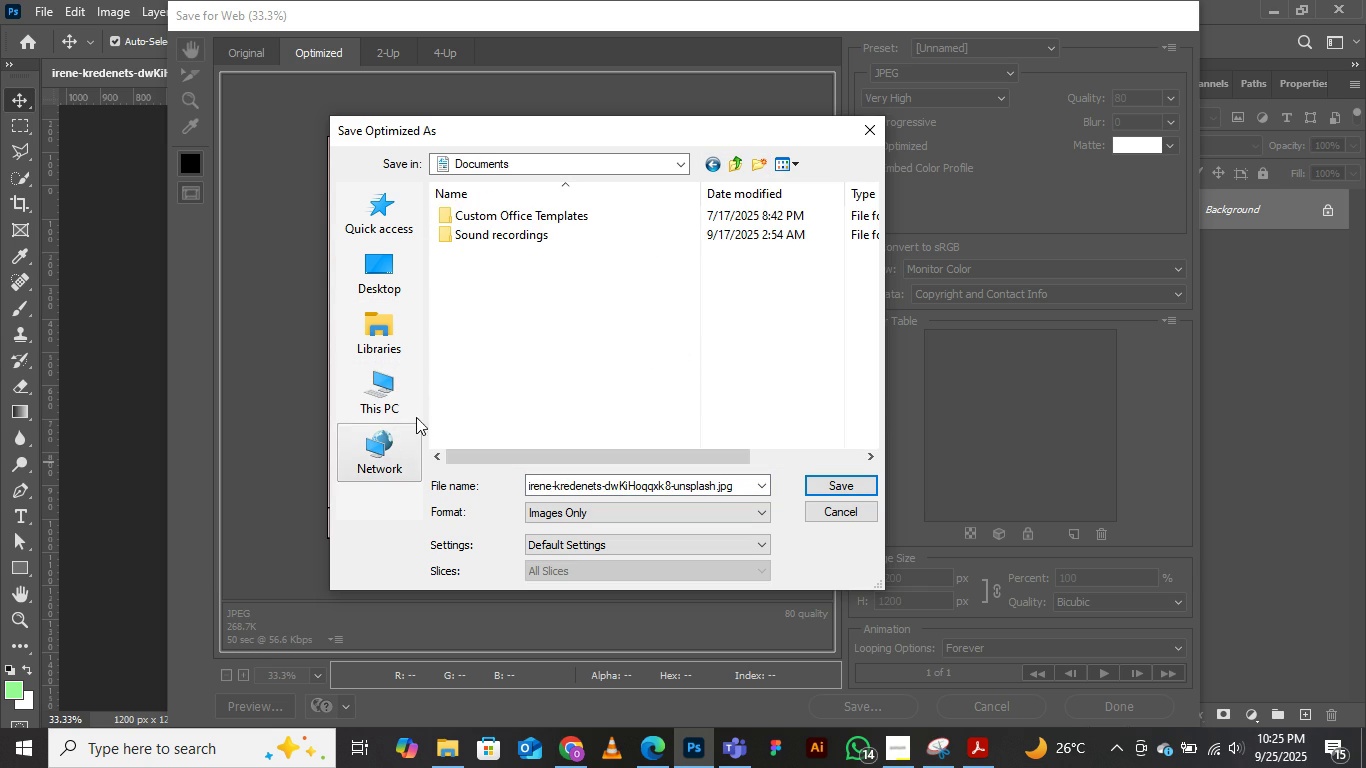 
left_click([386, 272])
 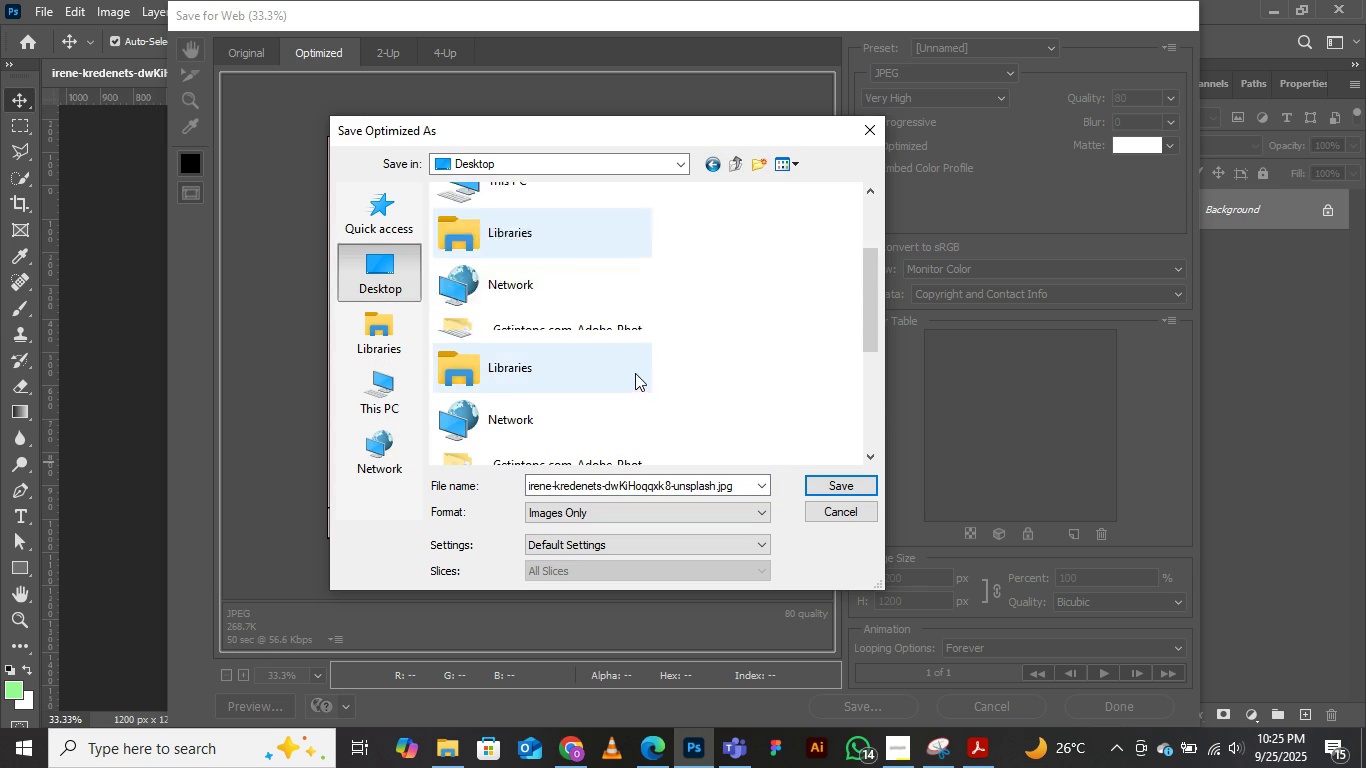 
scroll: coordinate [625, 378], scroll_direction: down, amount: 8.0
 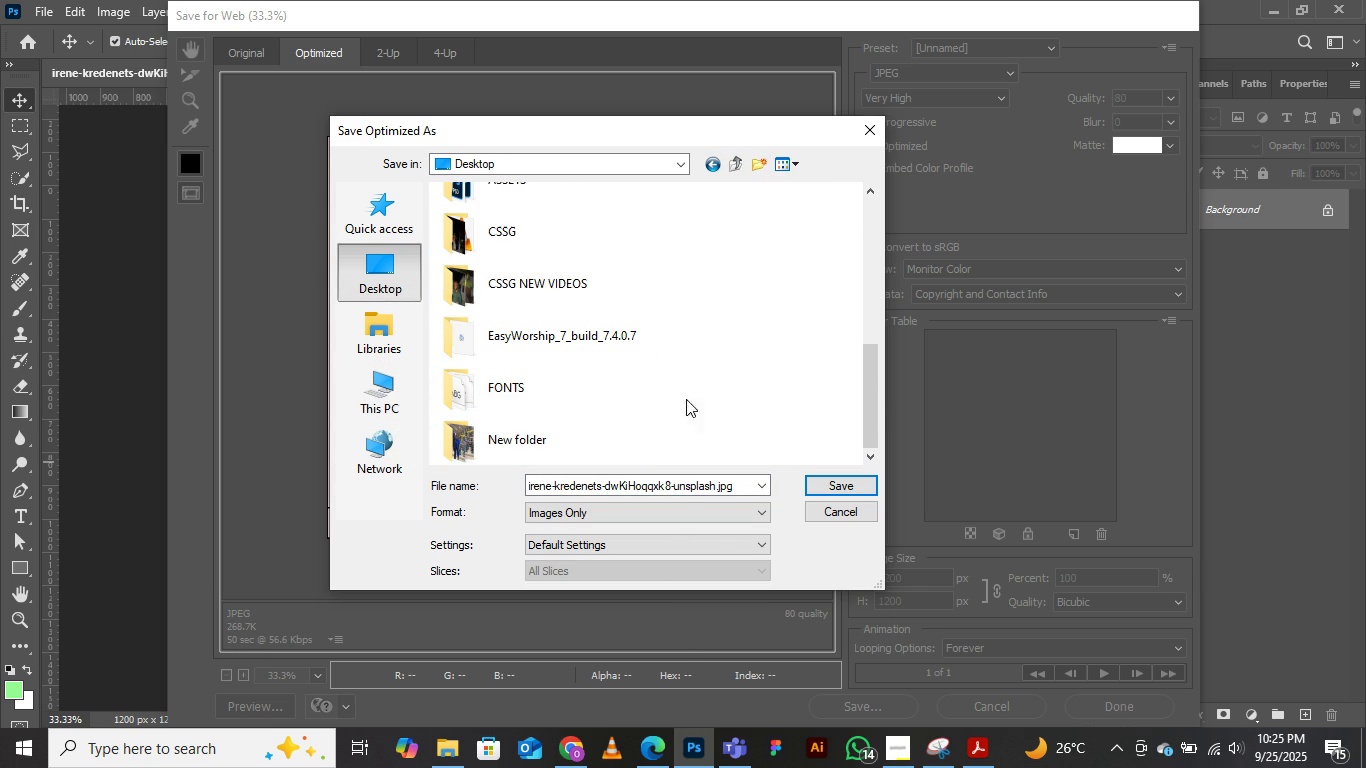 
right_click([686, 399])
 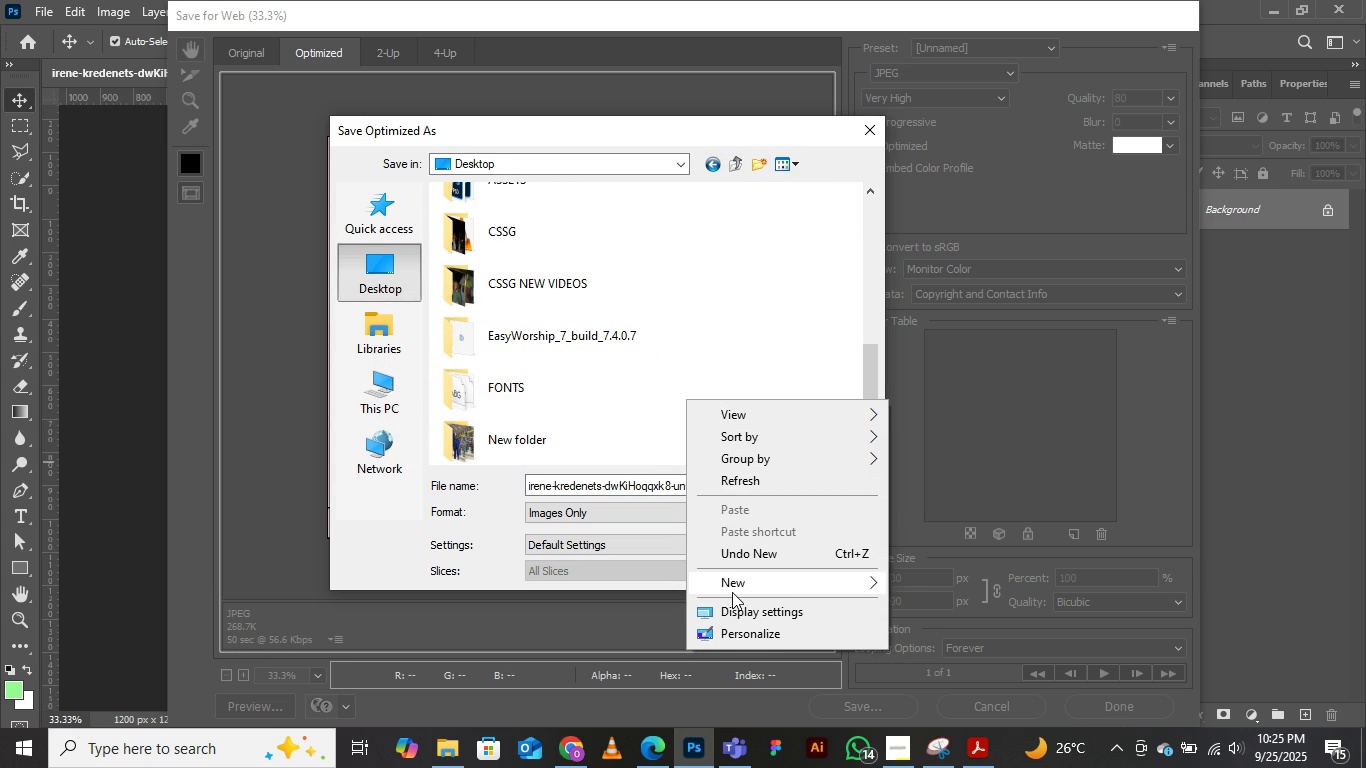 
left_click([729, 592])
 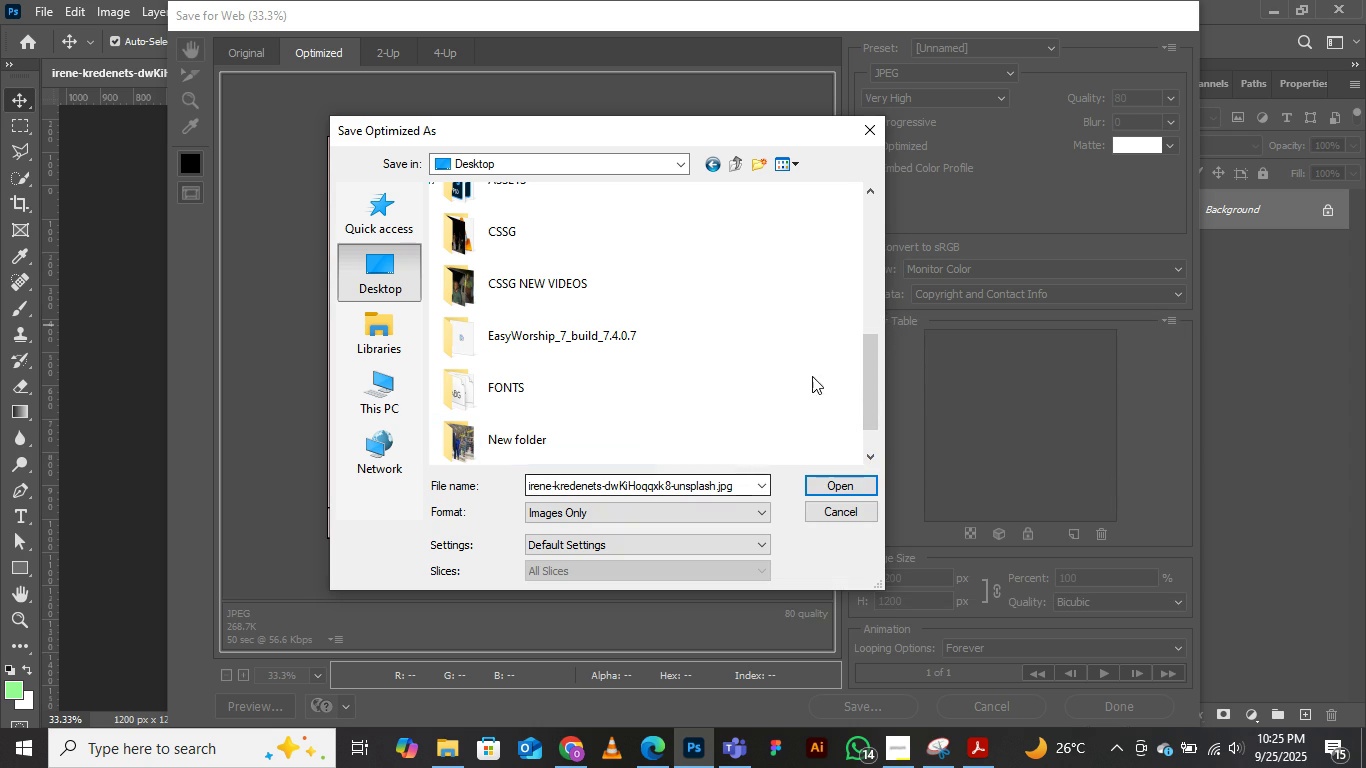 
scroll: coordinate [719, 304], scroll_direction: up, amount: 4.0
 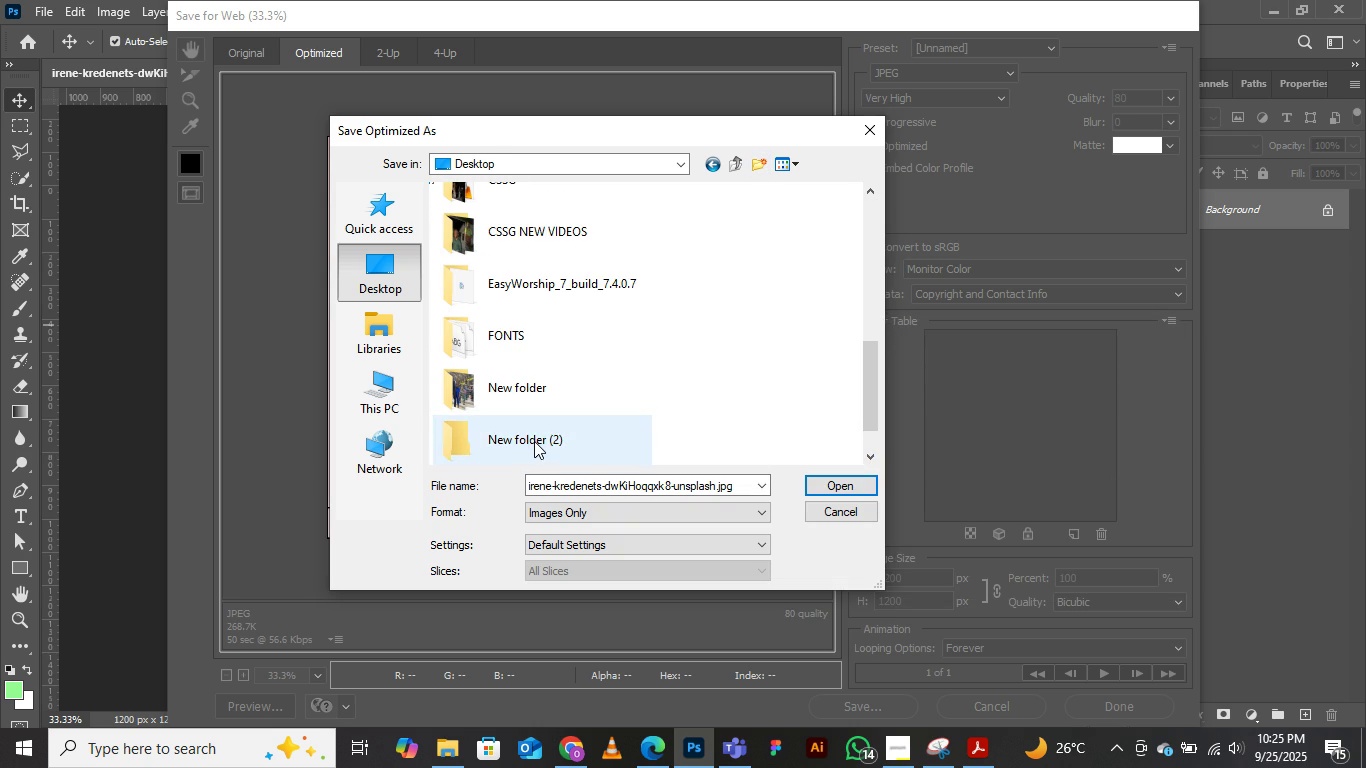 
double_click([534, 441])